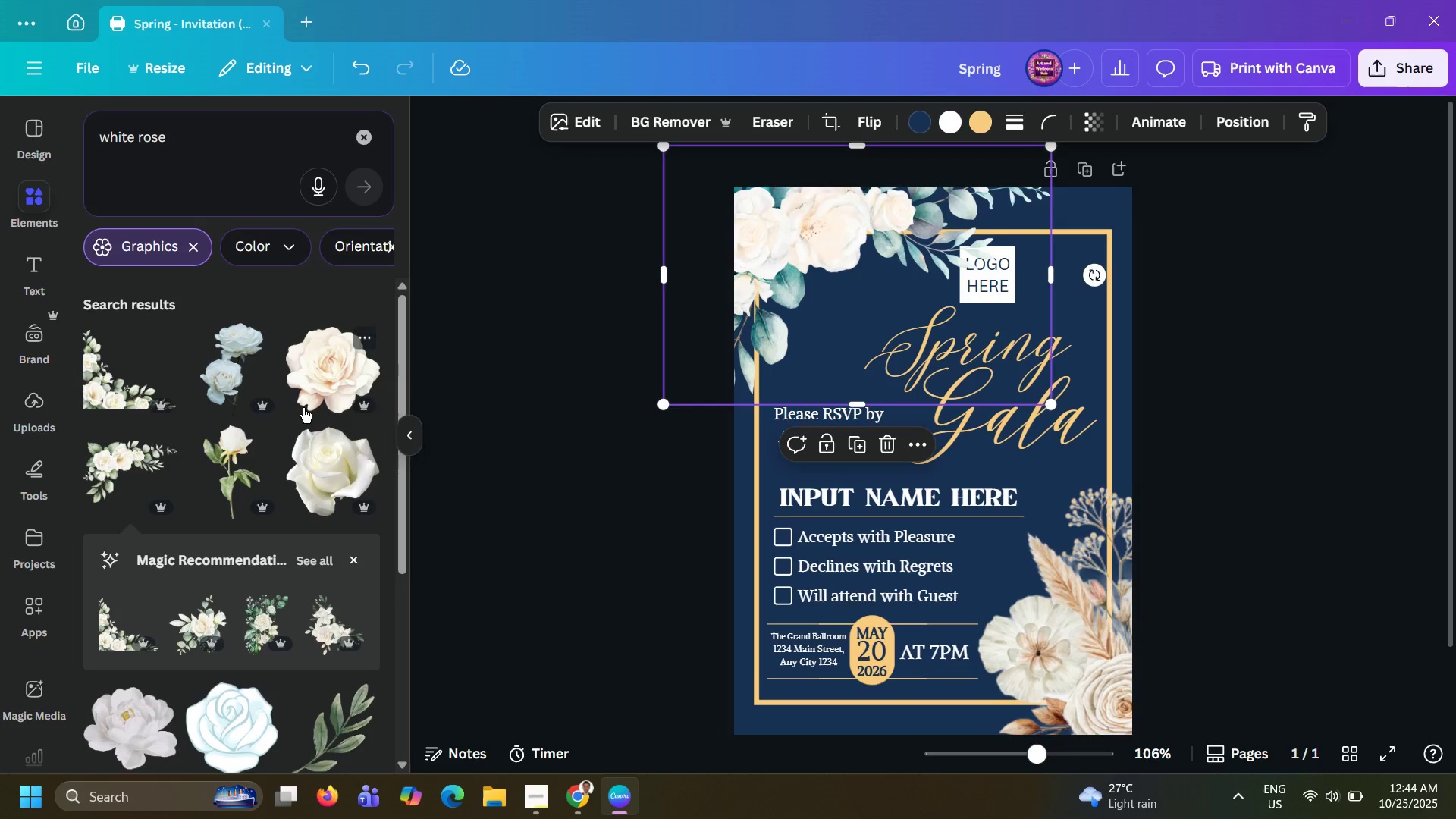 
scroll: coordinate [149, 489], scroll_direction: down, amount: 11.0
 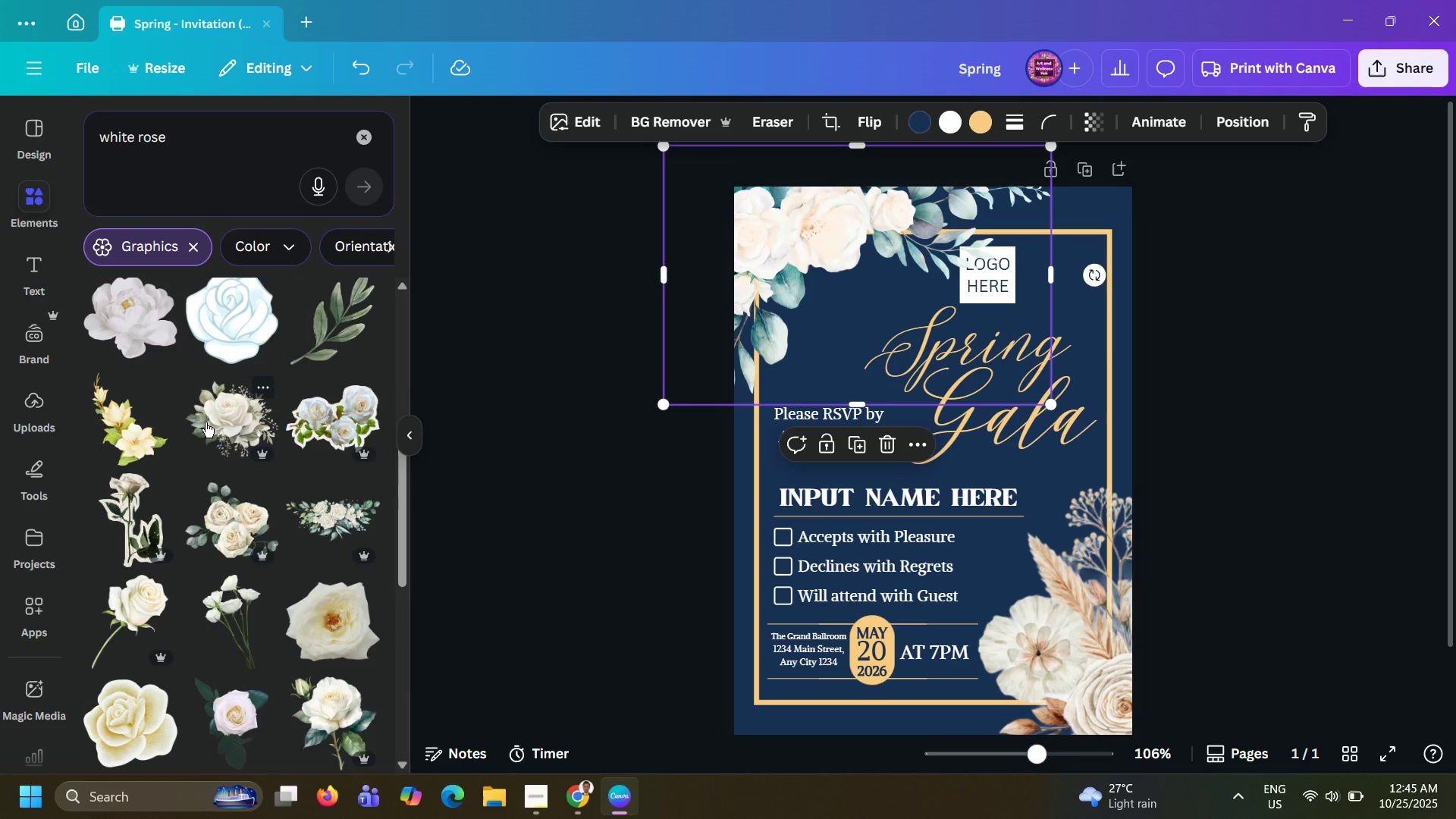 
left_click([206, 422])
 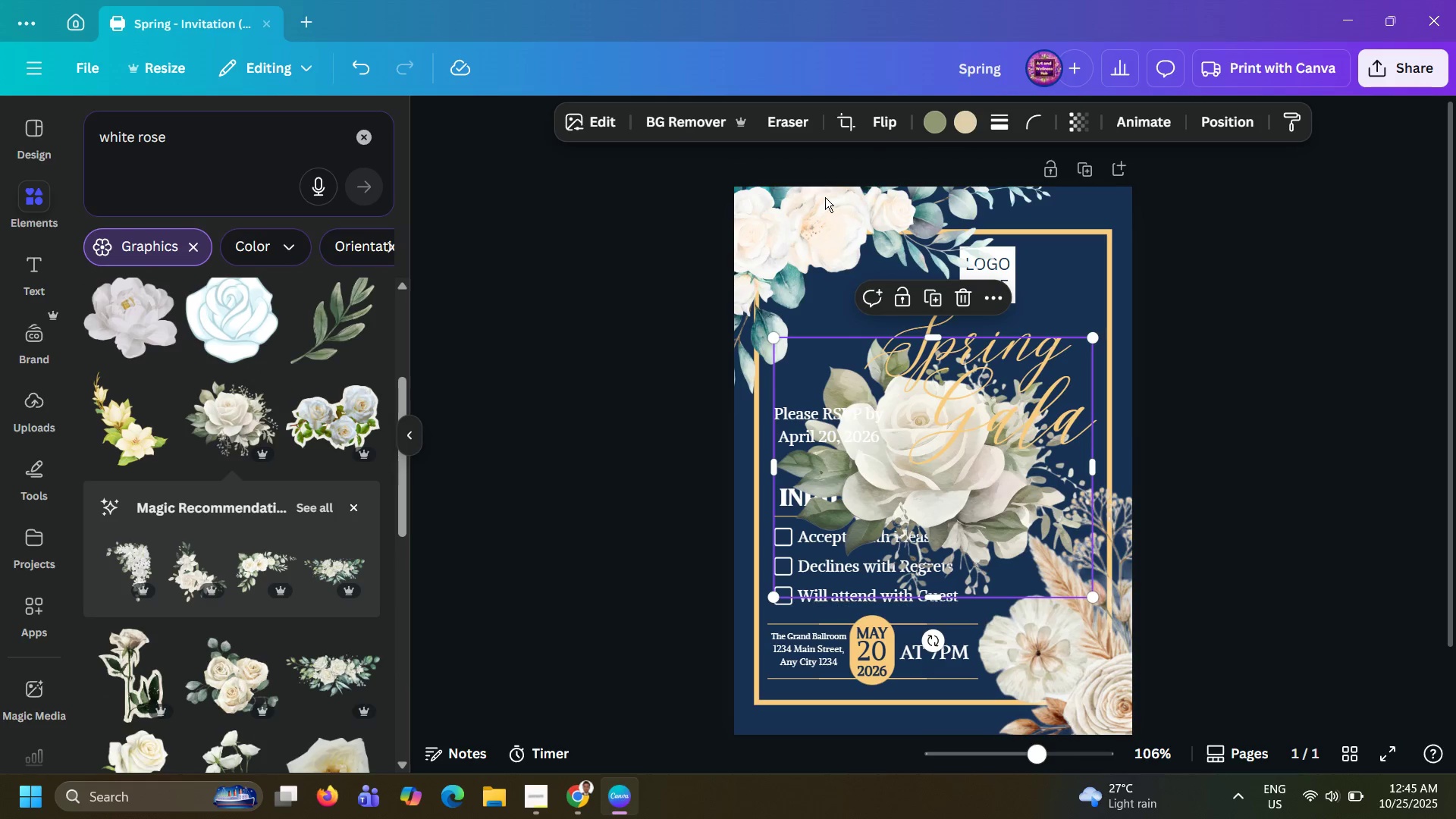 
left_click([767, 218])
 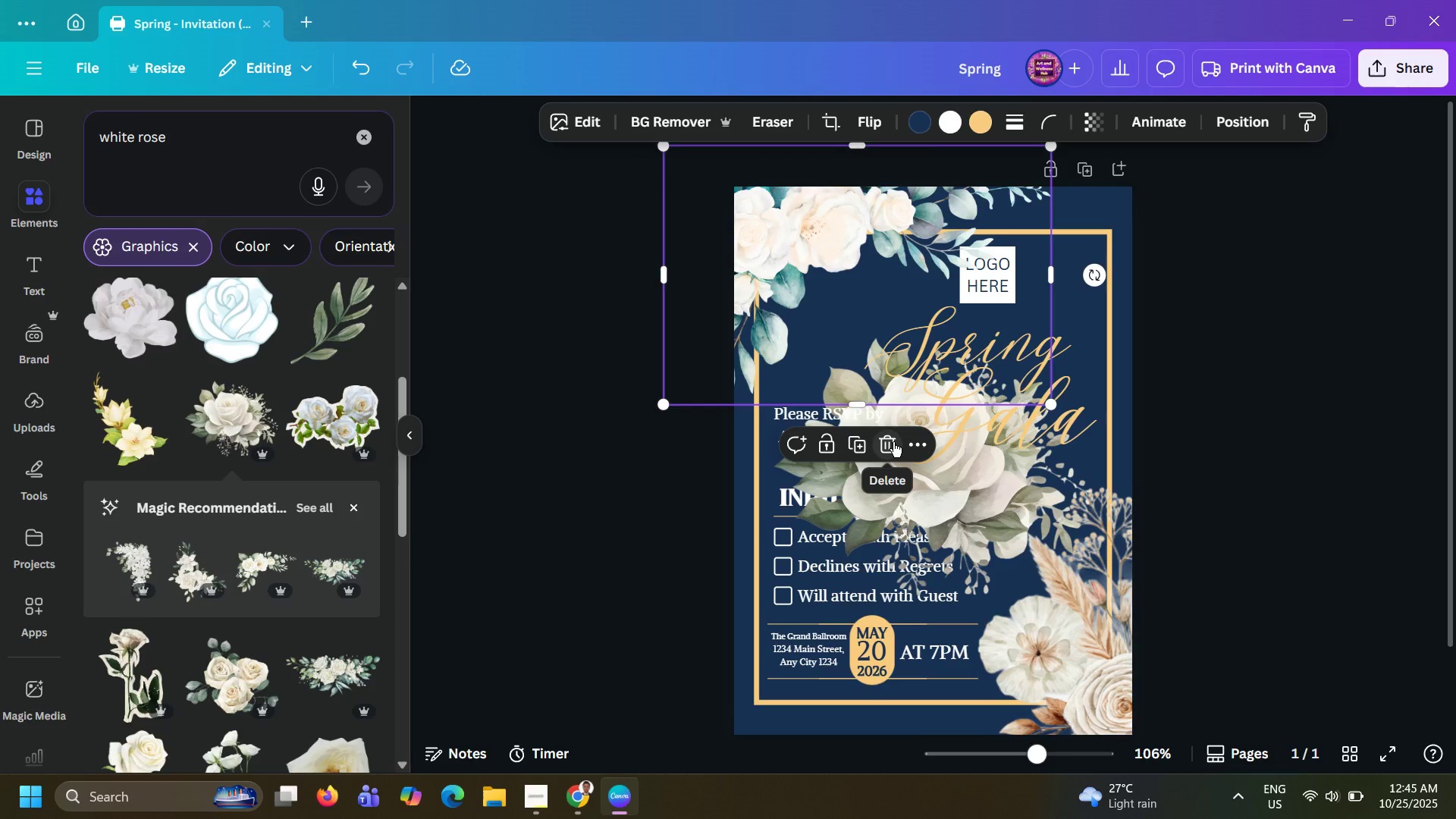 
left_click([893, 442])
 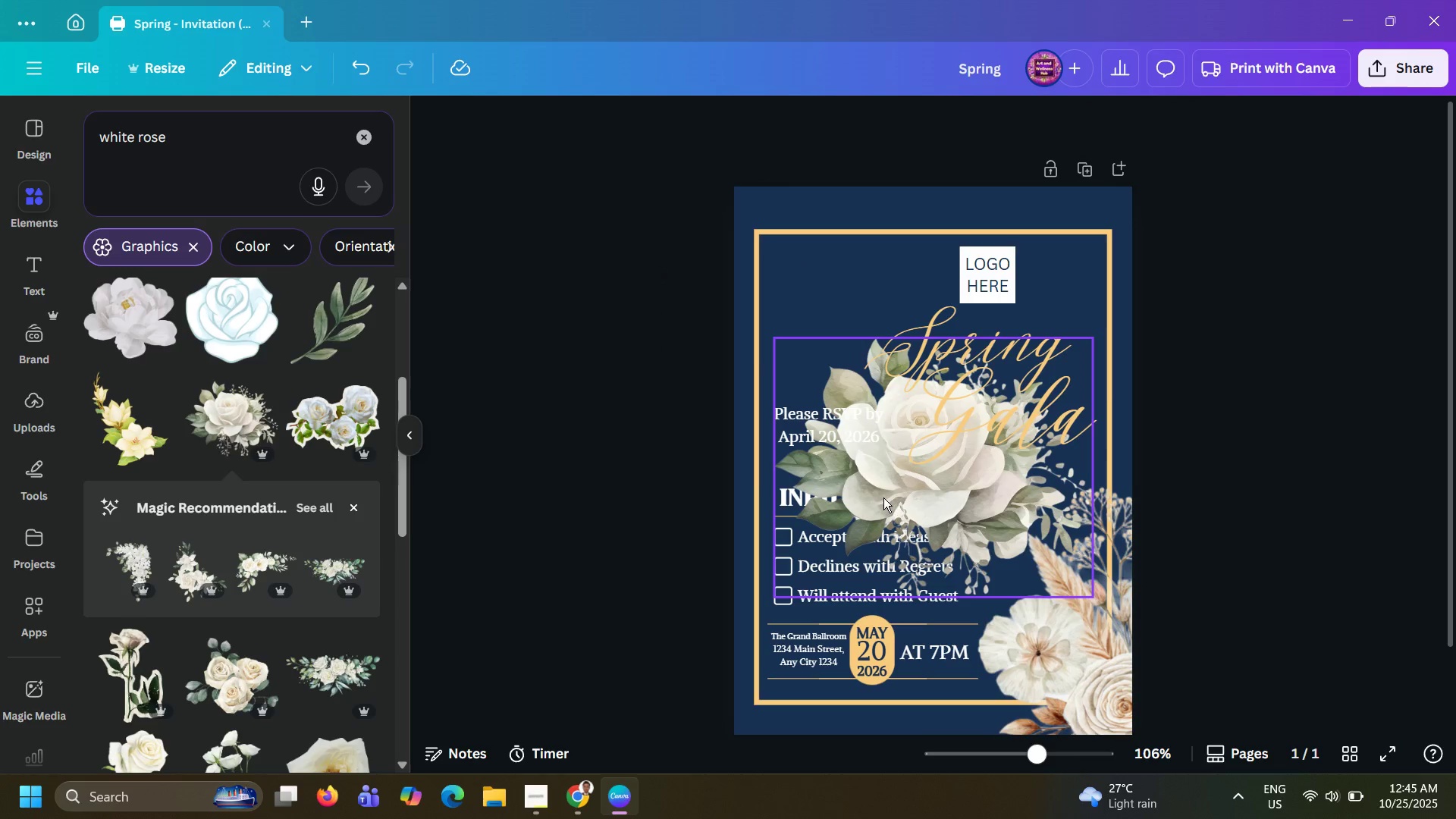 
left_click_drag(start_coordinate=[883, 497], to_coordinate=[718, 290])
 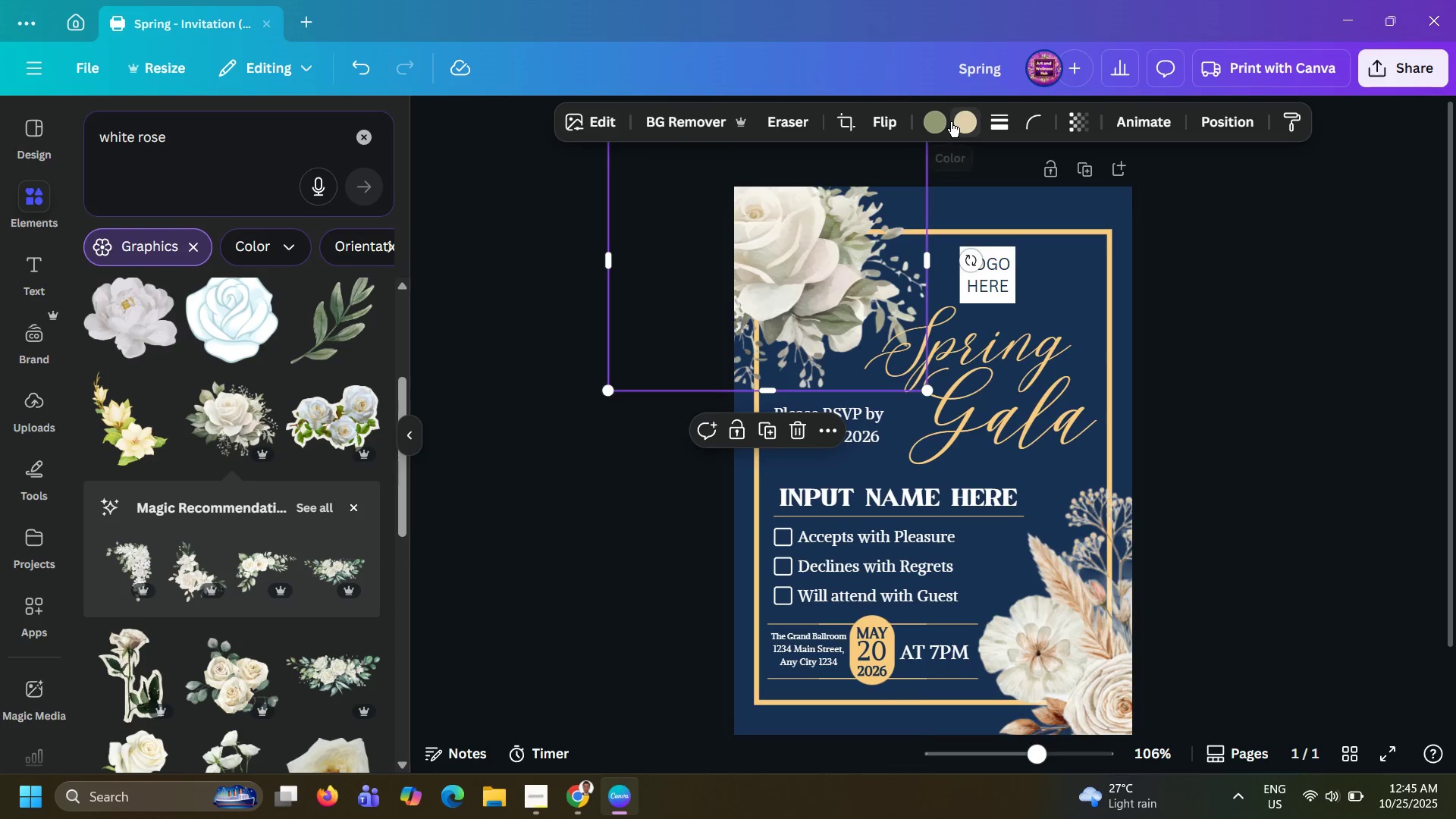 
left_click([946, 123])
 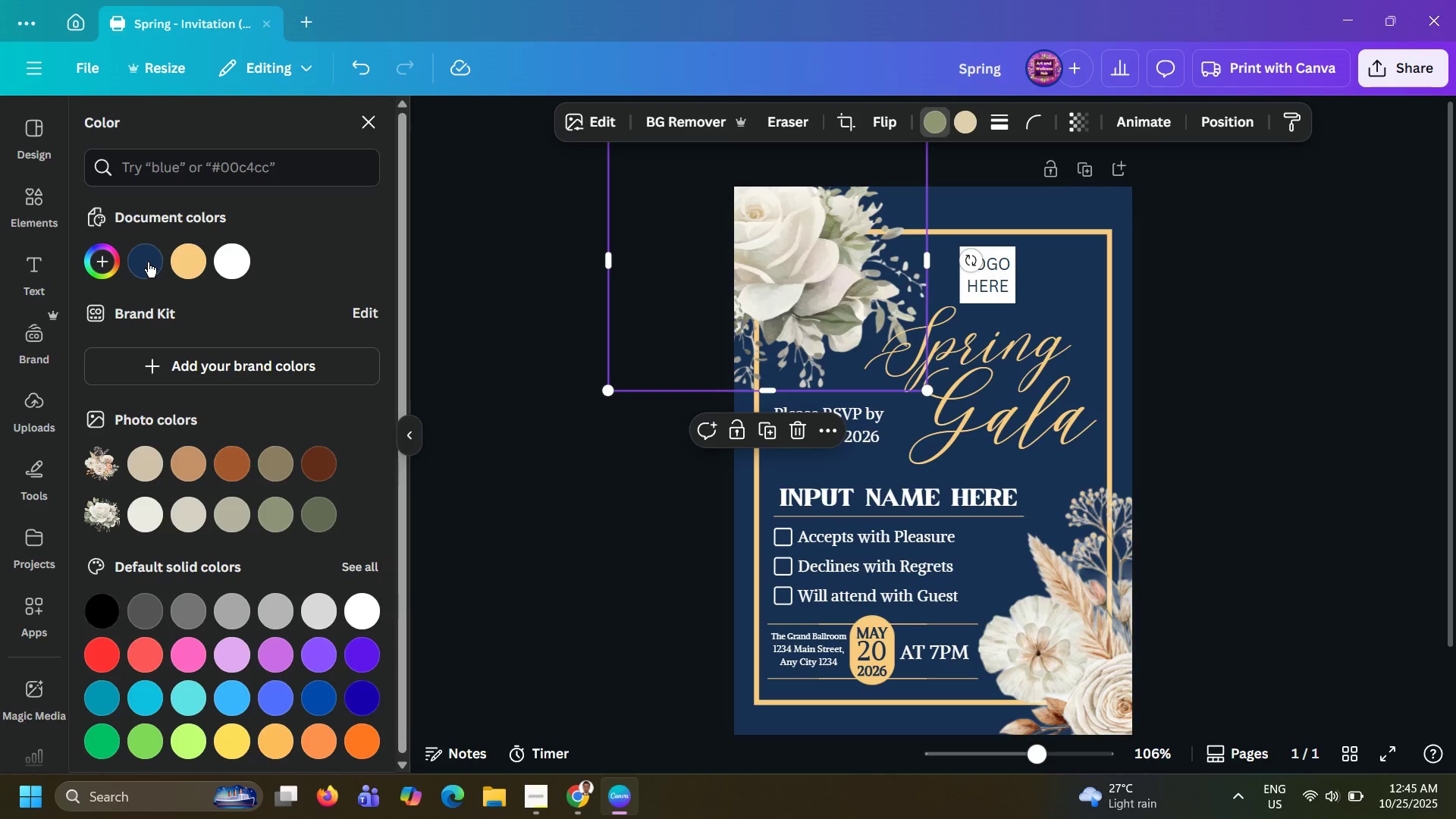 
left_click([146, 262])
 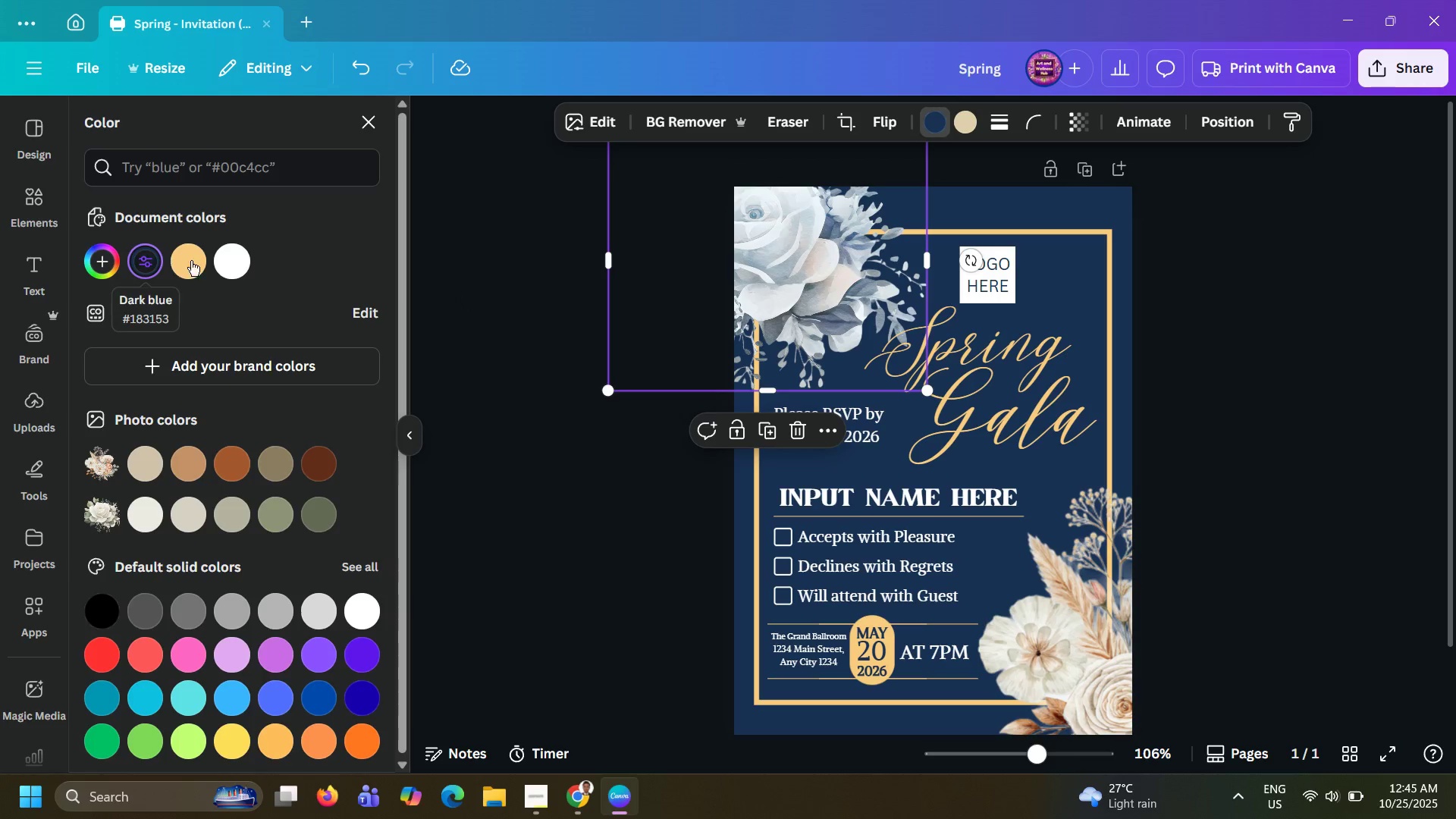 
left_click([194, 261])
 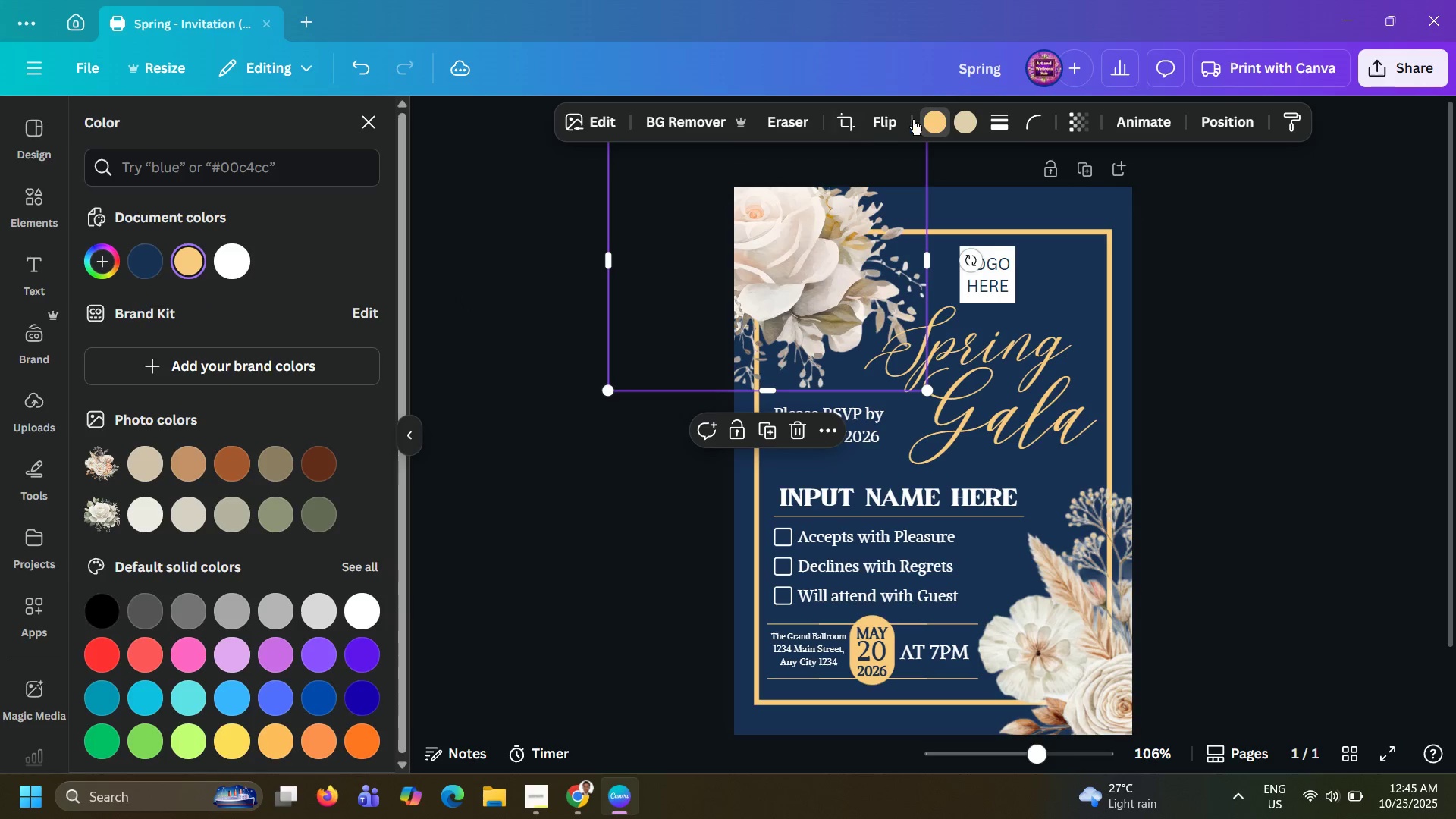 
left_click([961, 115])
 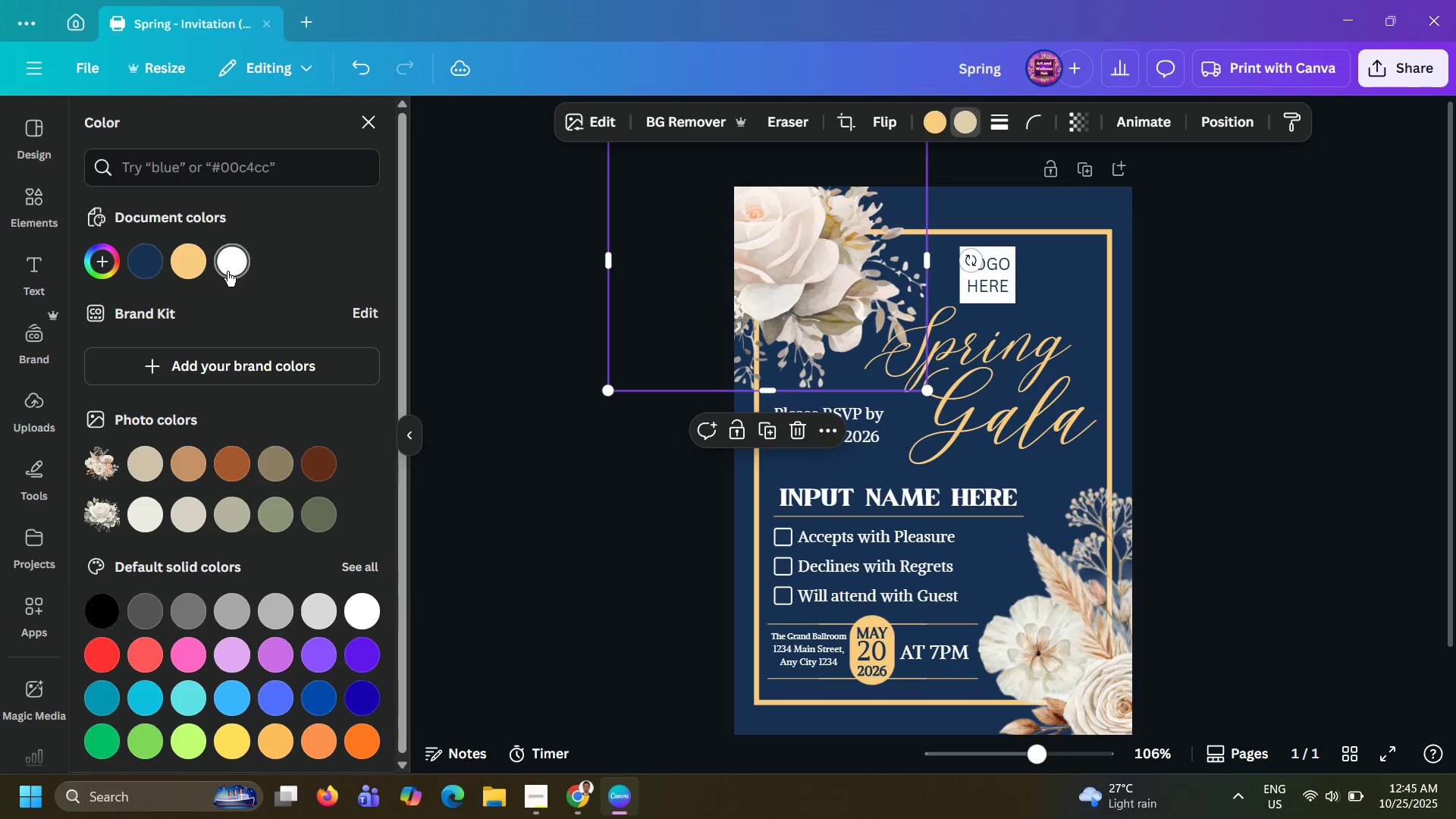 
left_click([228, 271])
 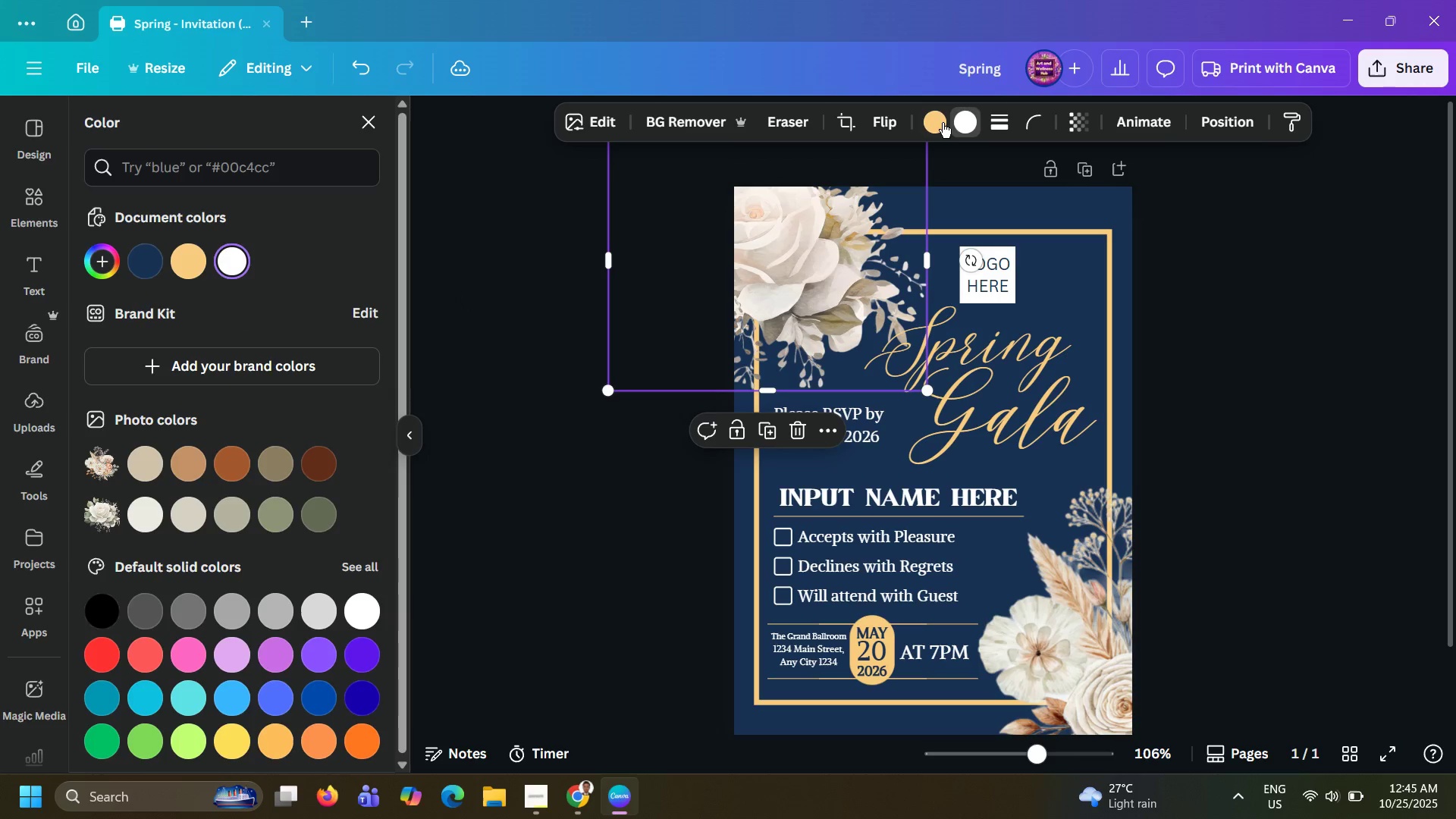 
left_click([945, 122])
 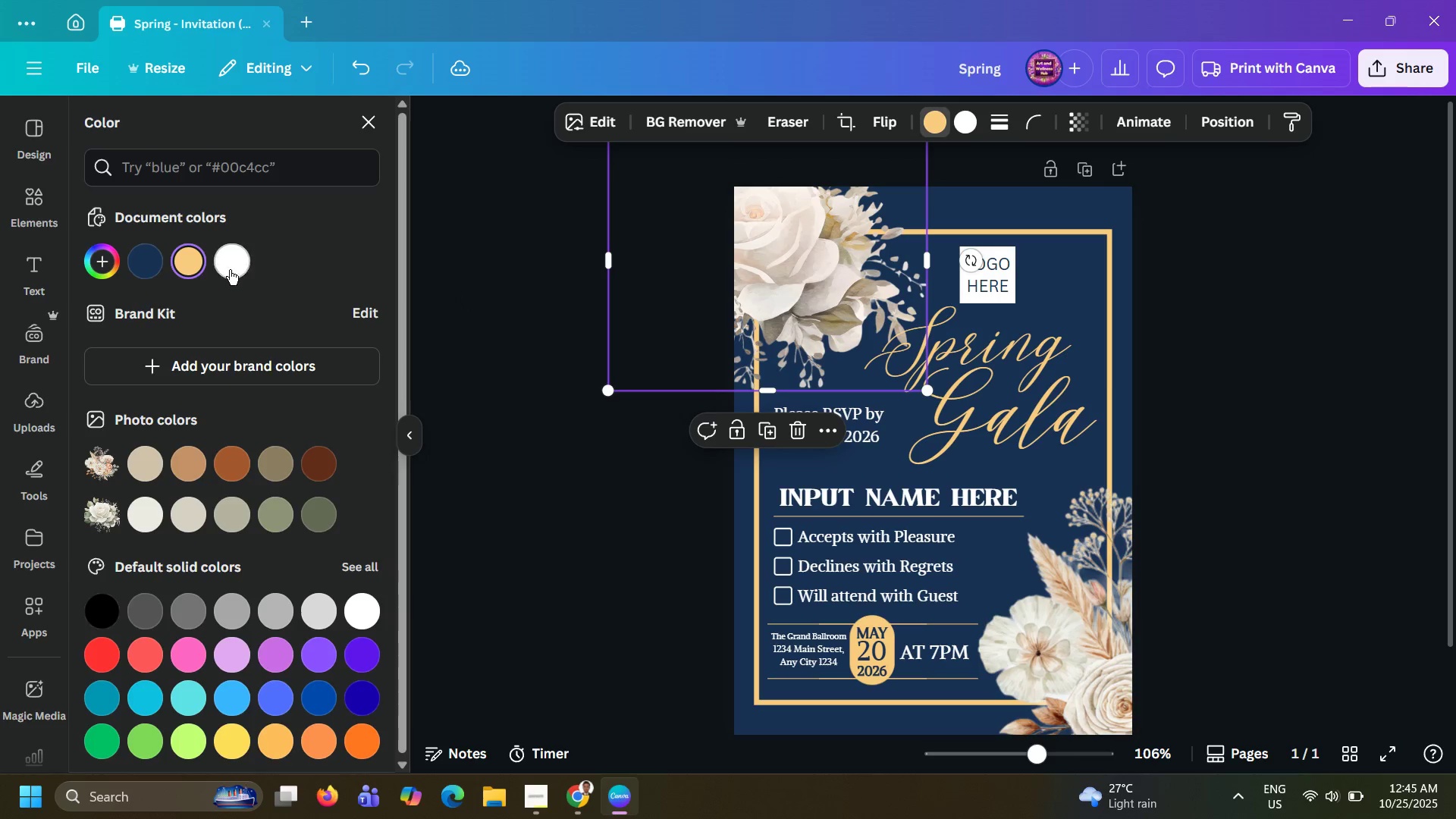 
left_click([231, 269])
 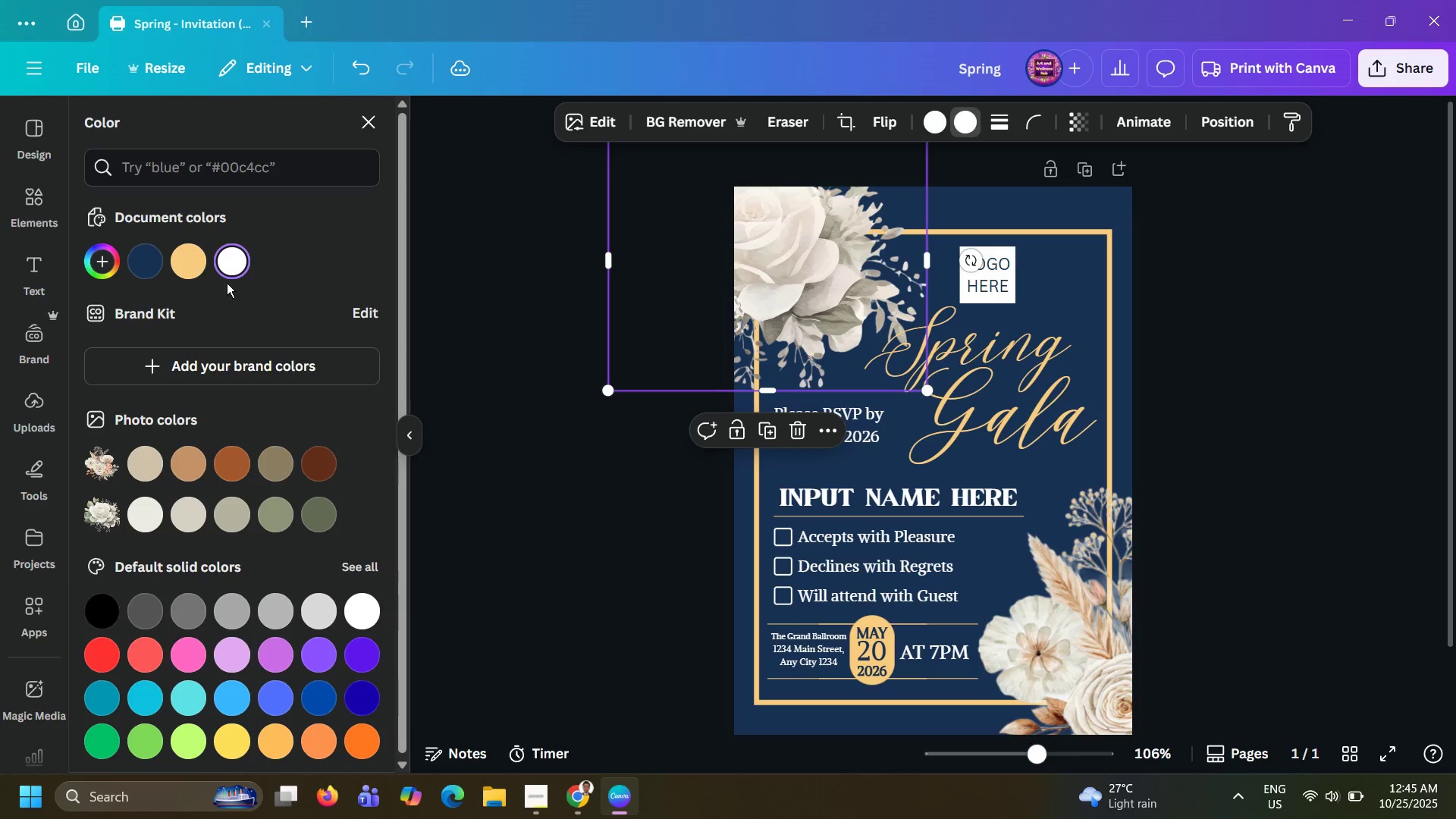 
left_click([194, 265])
 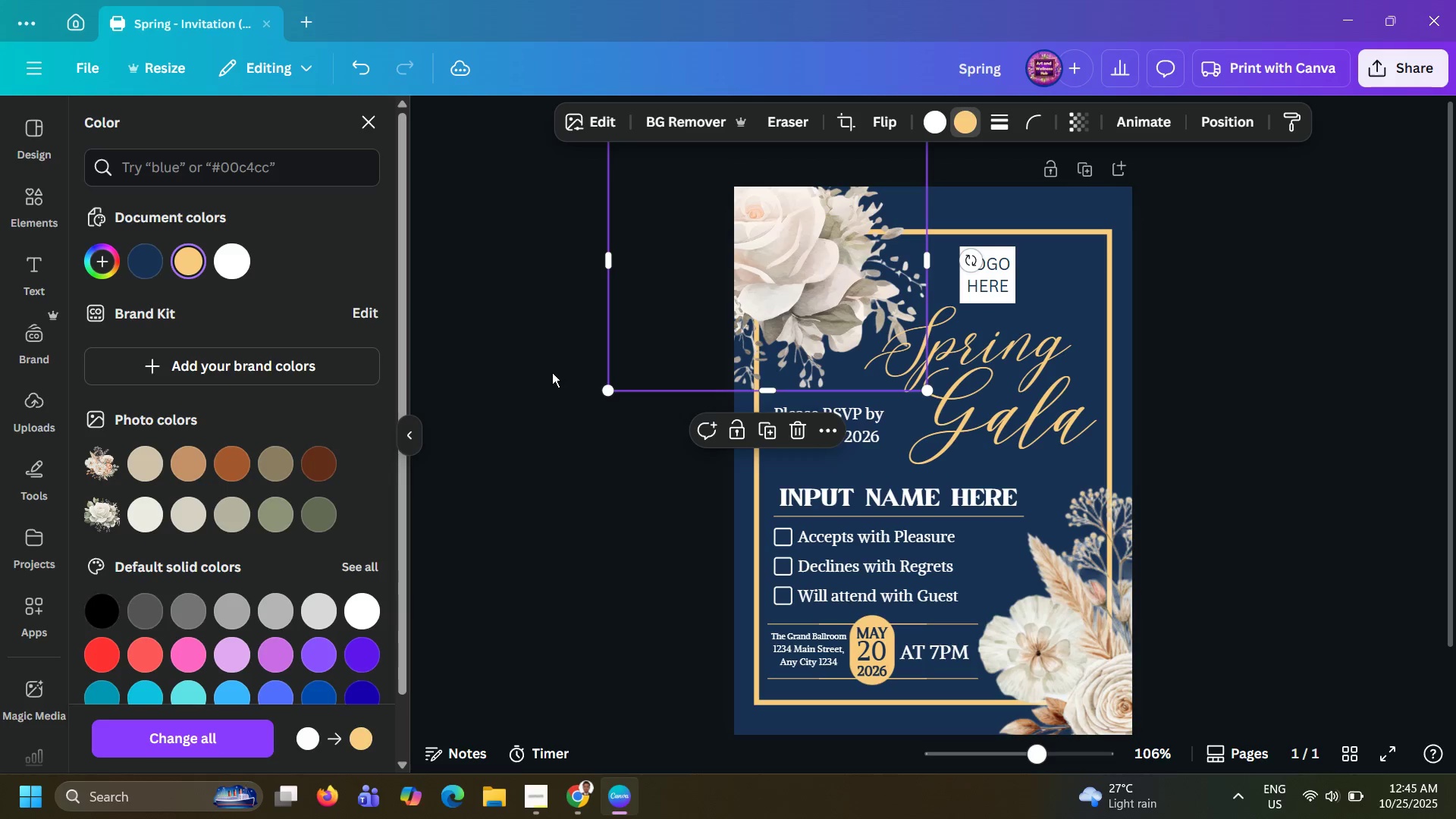 
left_click([552, 372])
 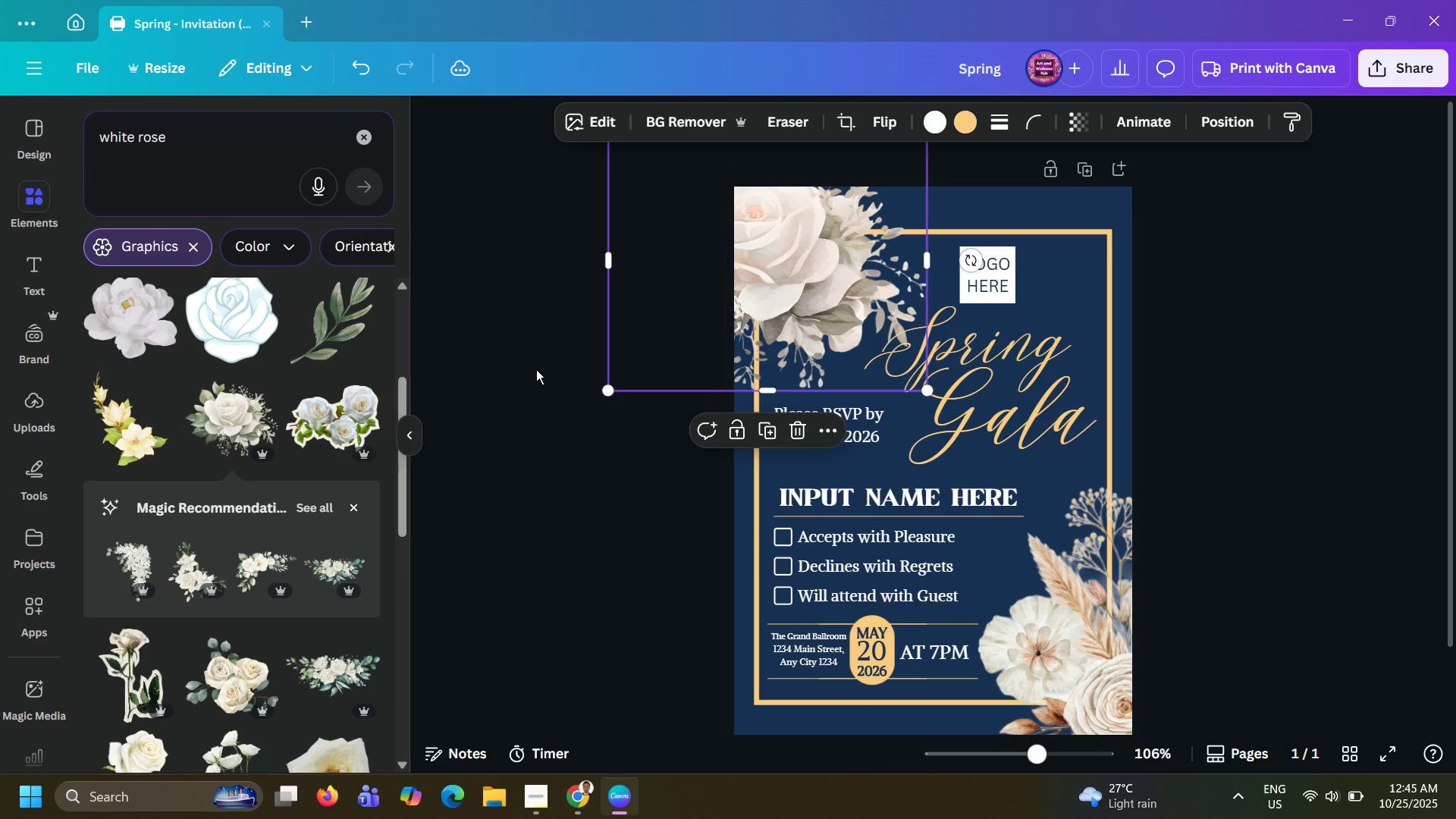 
left_click([536, 369])
 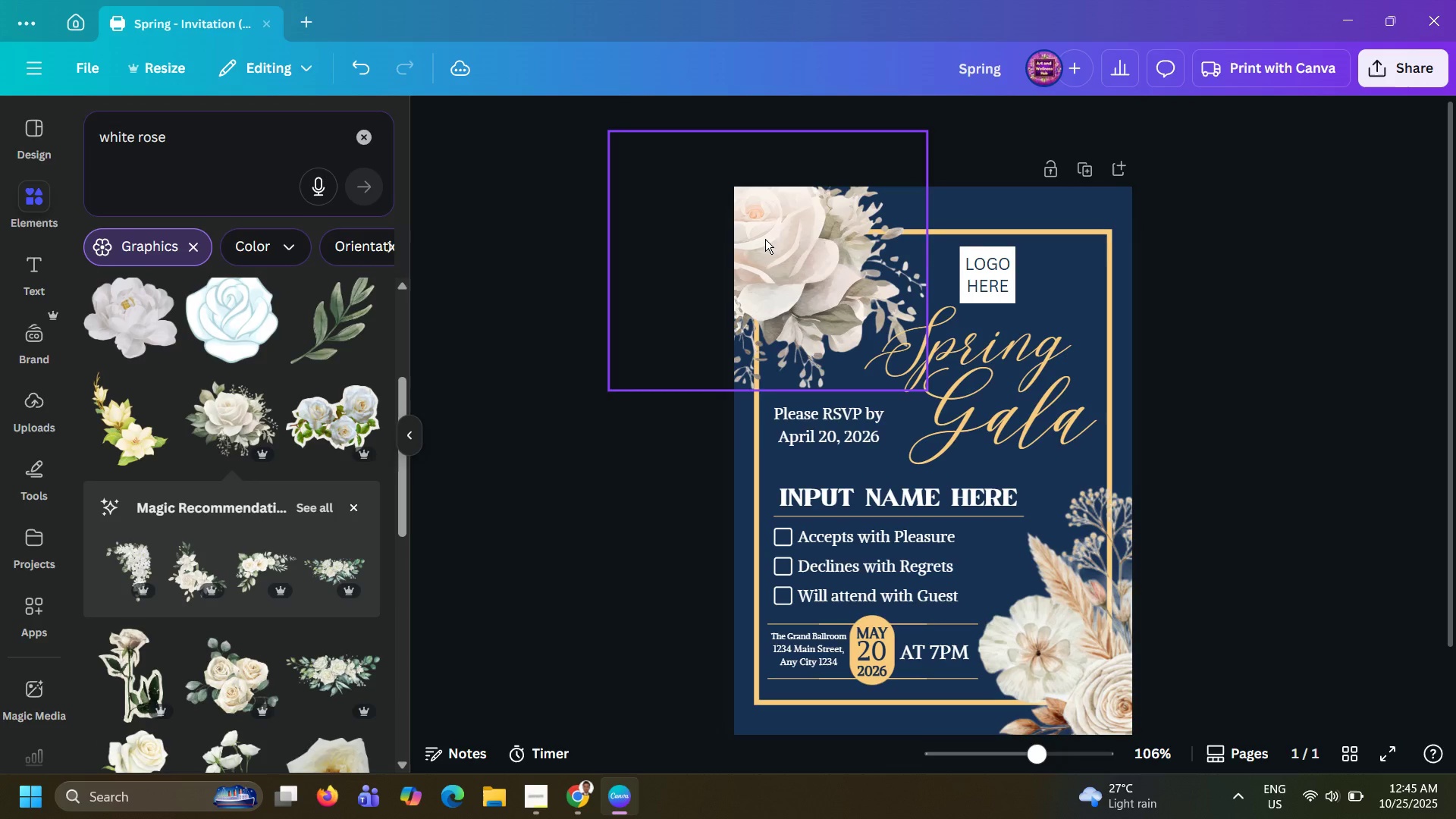 
left_click([765, 239])
 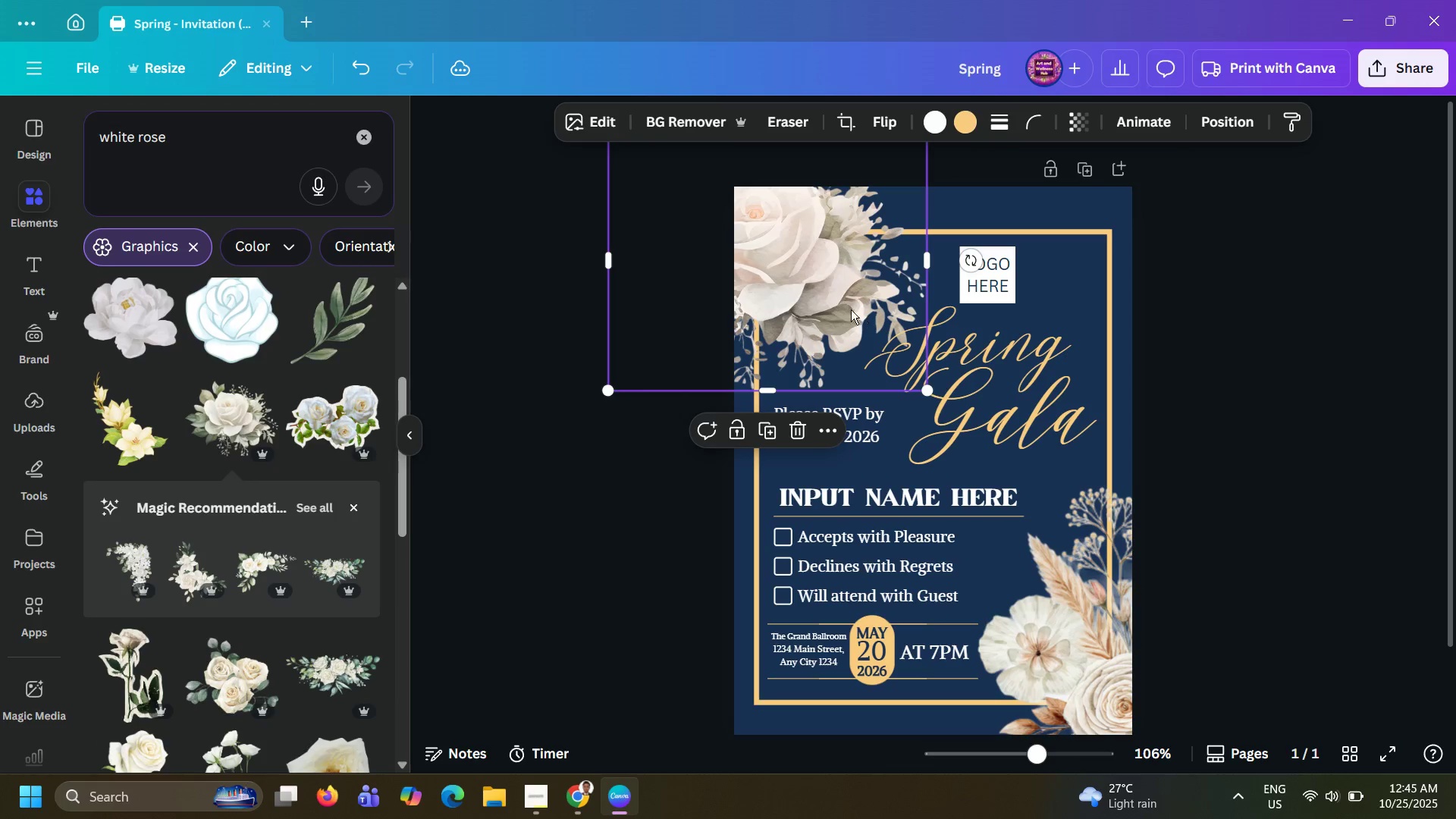 
left_click_drag(start_coordinate=[834, 287], to_coordinate=[836, 301])
 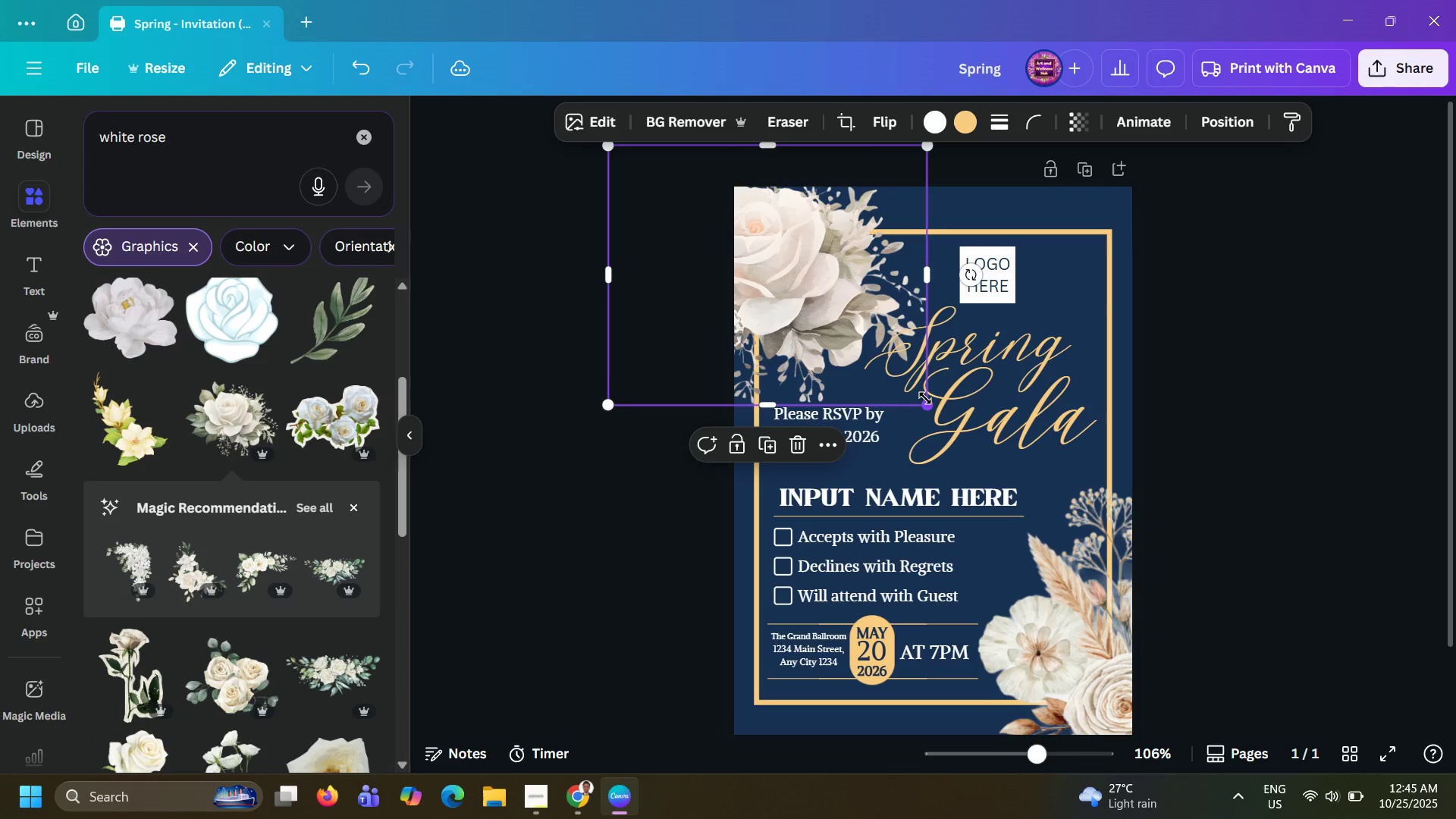 
left_click_drag(start_coordinate=[925, 398], to_coordinate=[884, 367])
 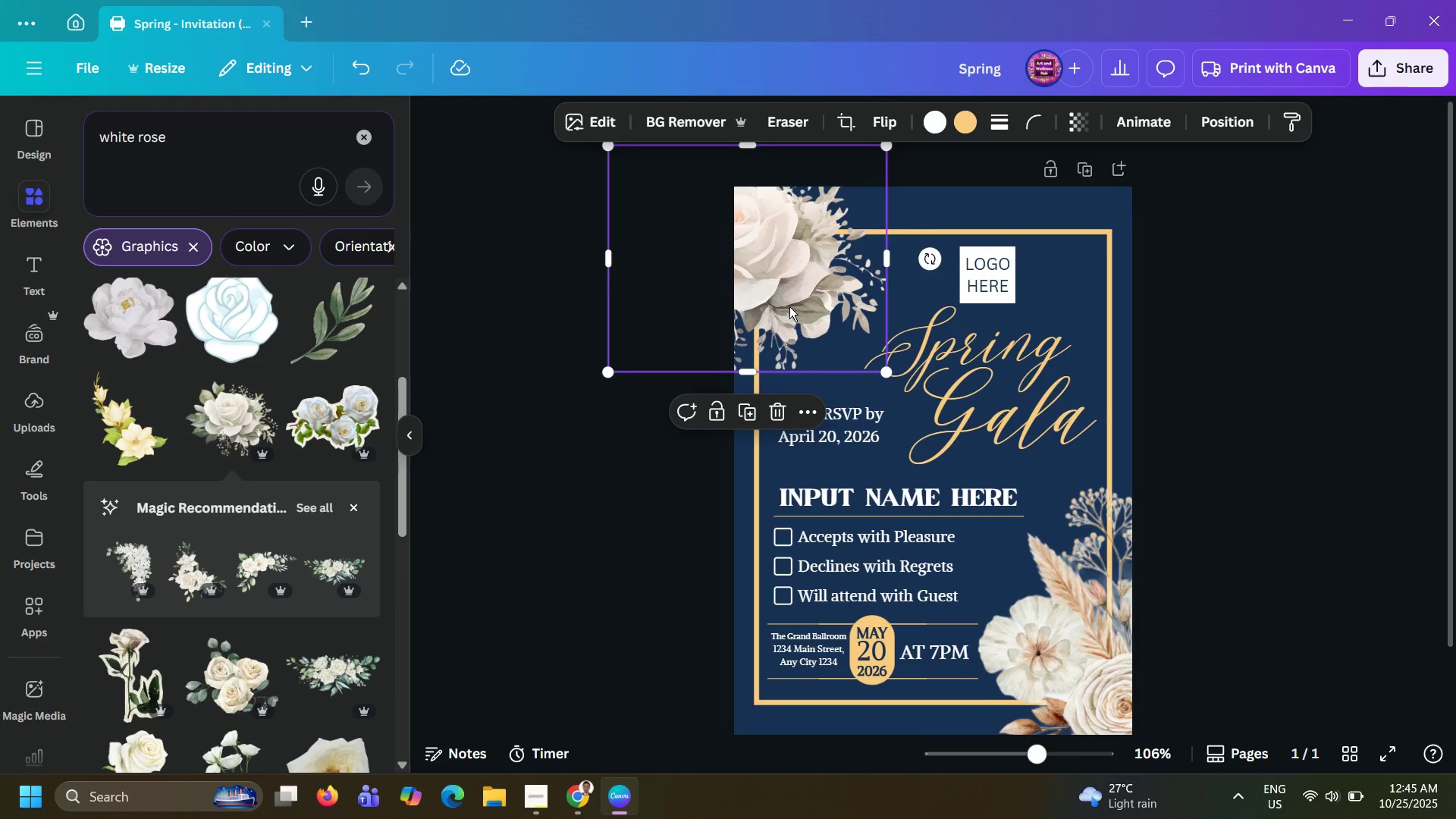 
left_click_drag(start_coordinate=[789, 306], to_coordinate=[808, 302])
 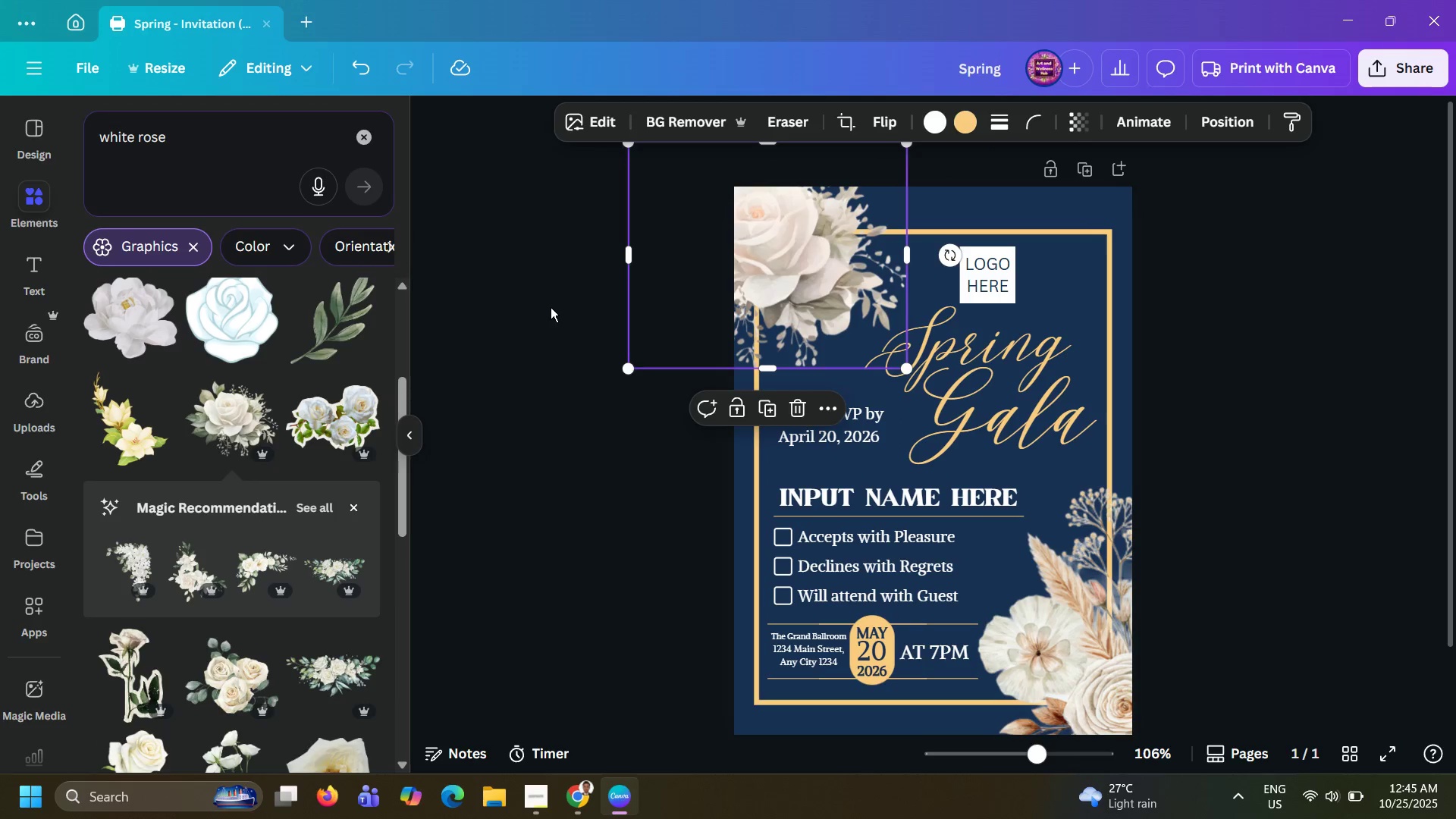 
left_click([551, 307])
 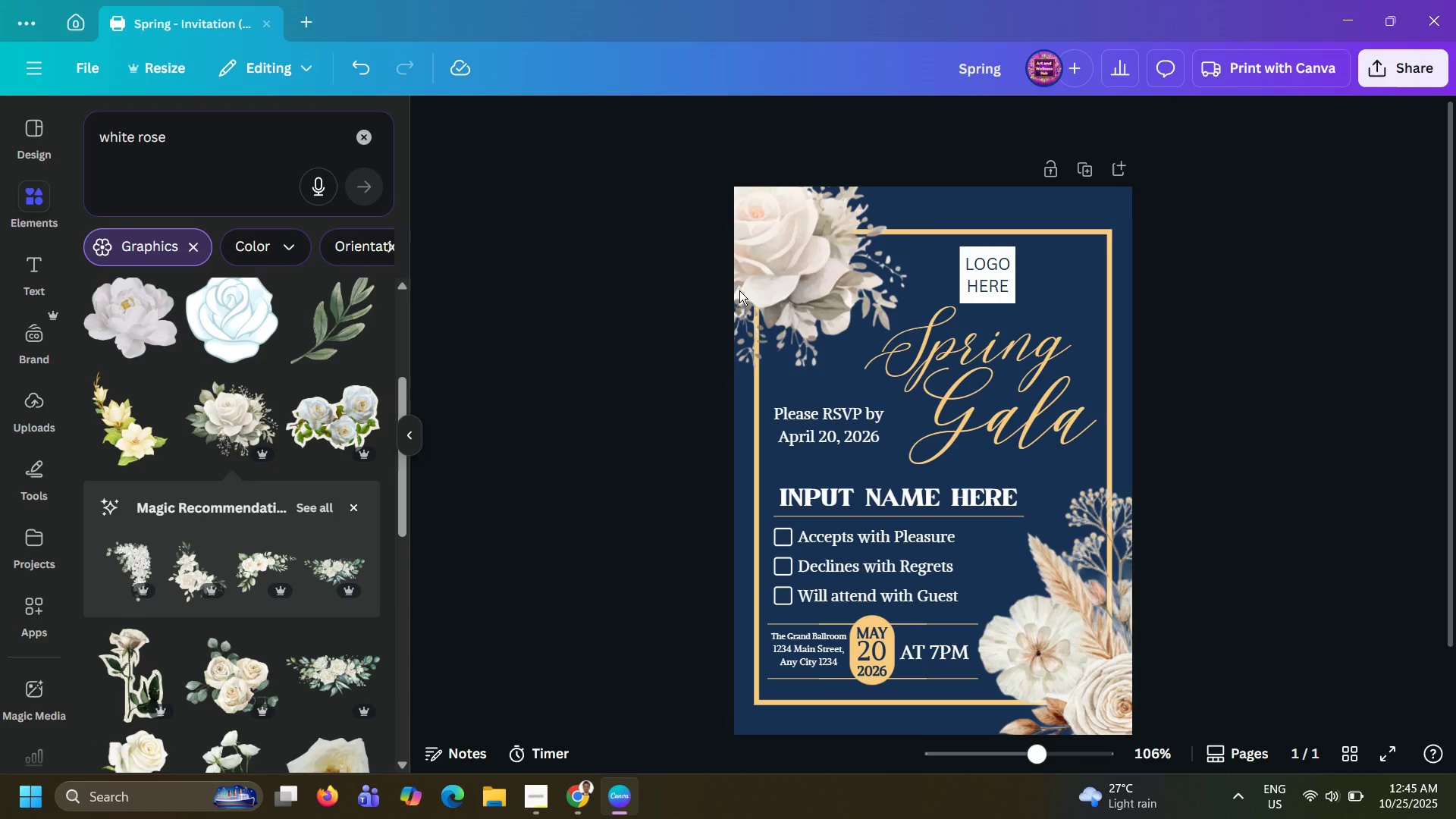 
left_click([753, 273])
 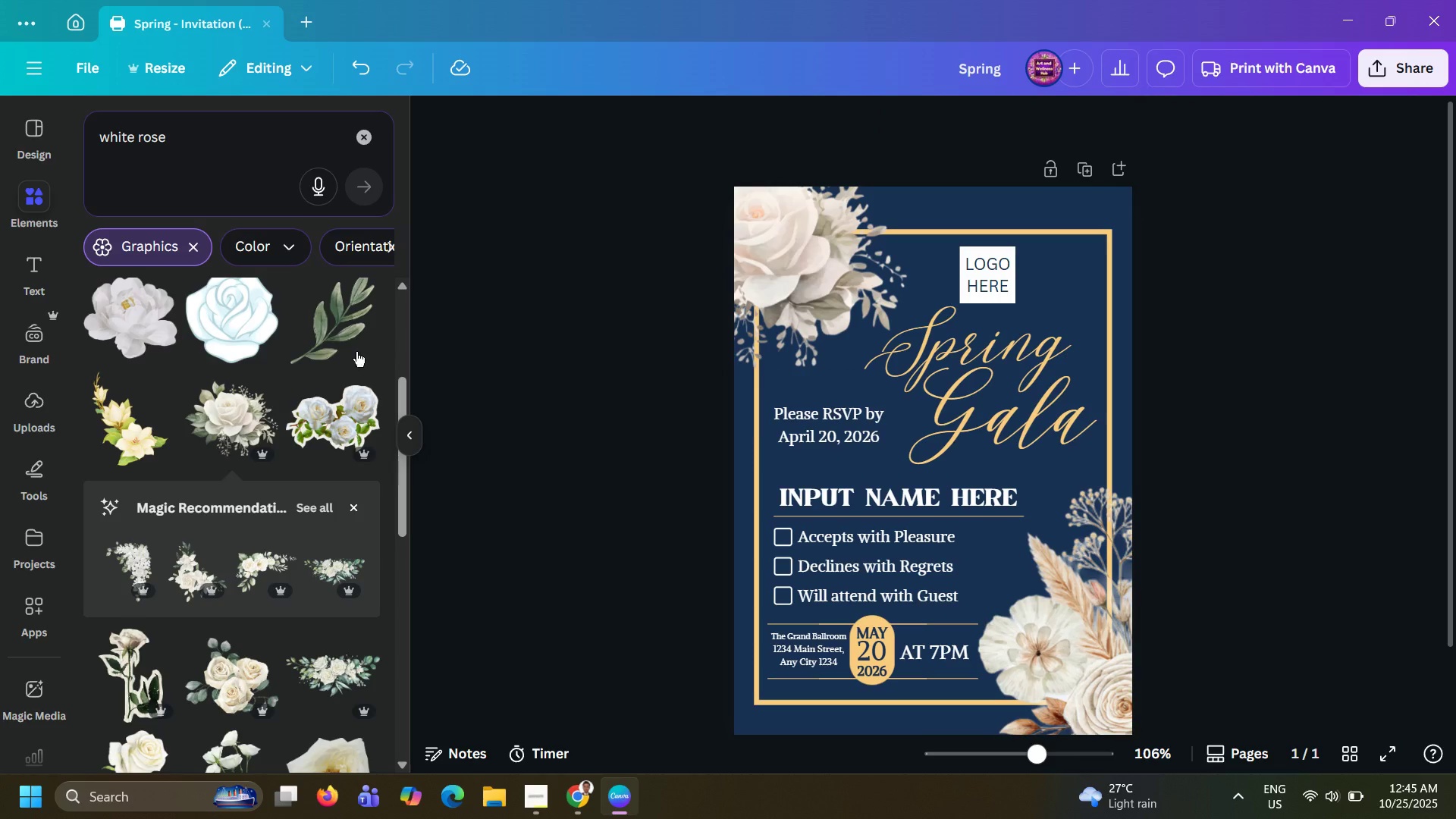 
scroll: coordinate [315, 397], scroll_direction: down, amount: 8.0
 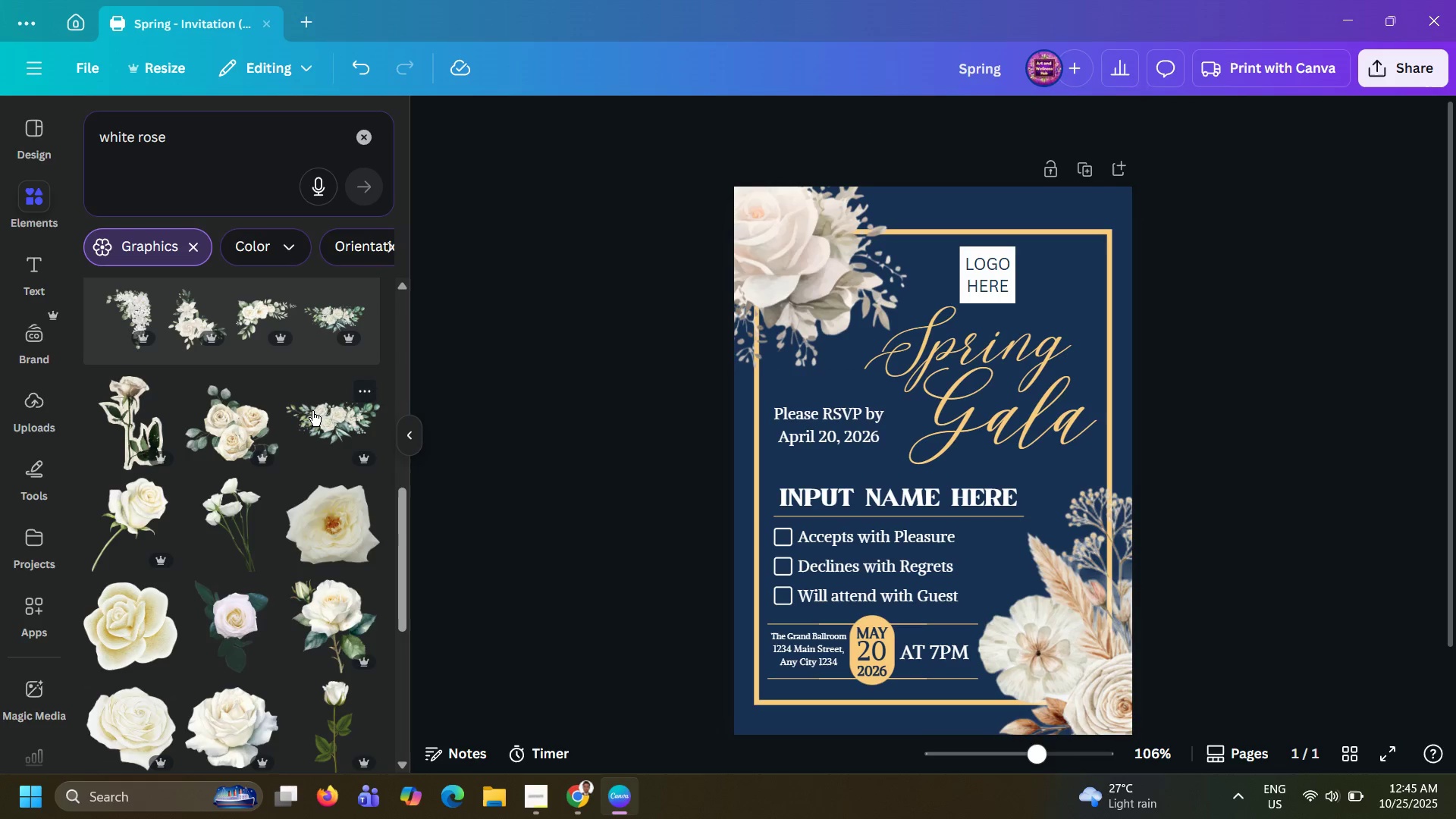 
key(Alt+AltLeft)
 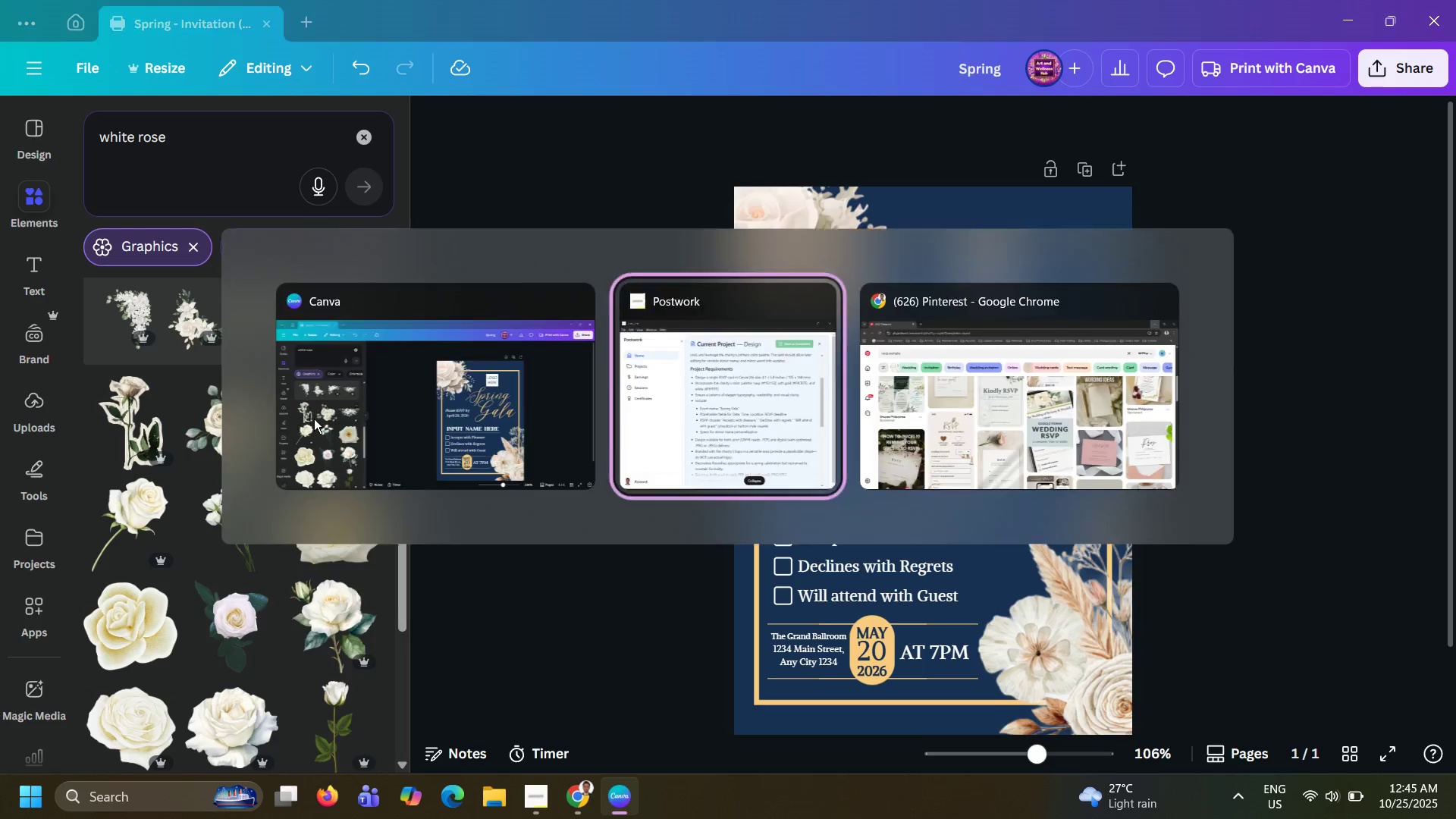 
key(Alt+Tab)